 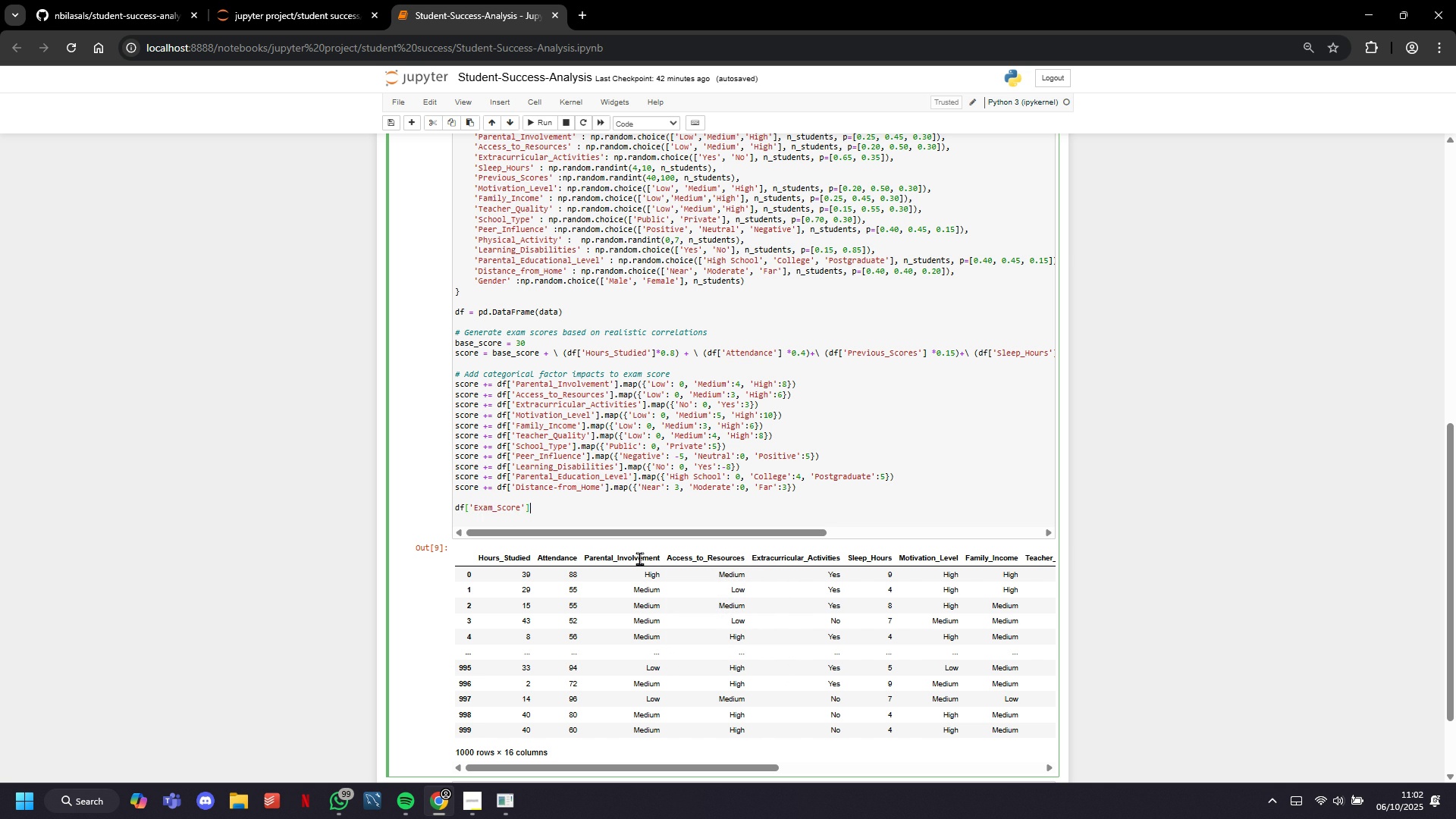 
key(ArrowRight)
 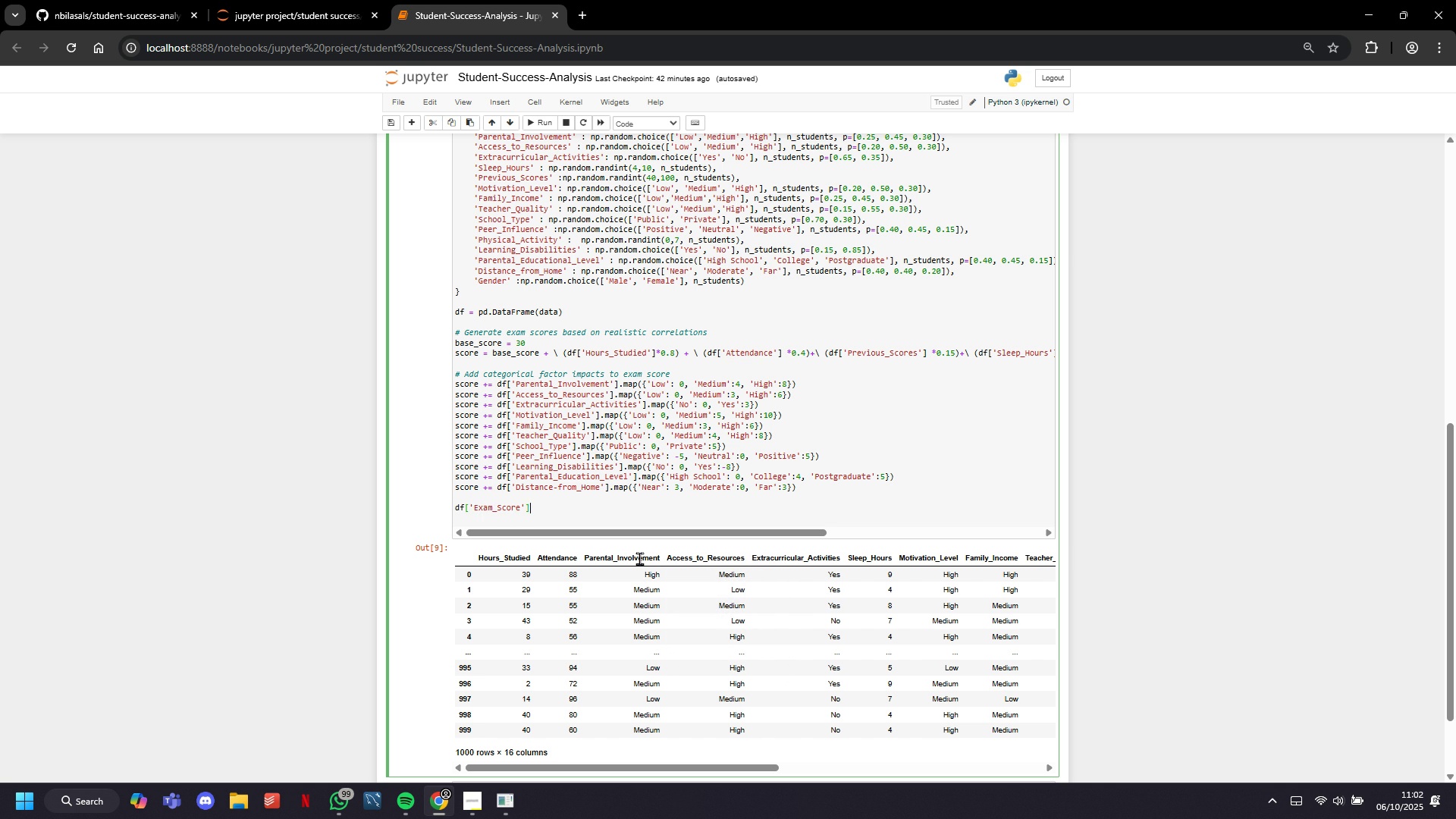 
type( = np.clip(score, 0,100)
 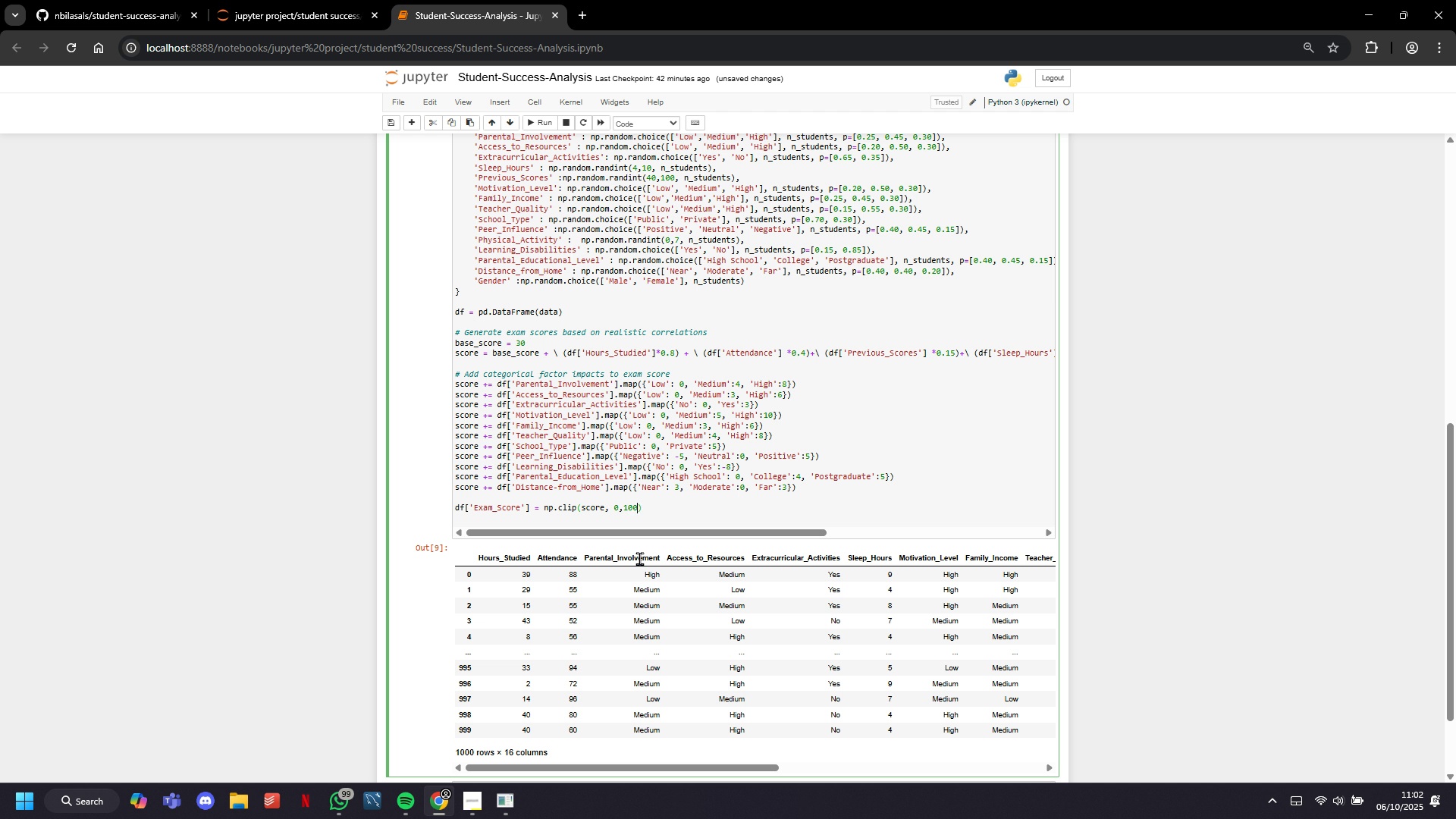 
key(ArrowRight)
 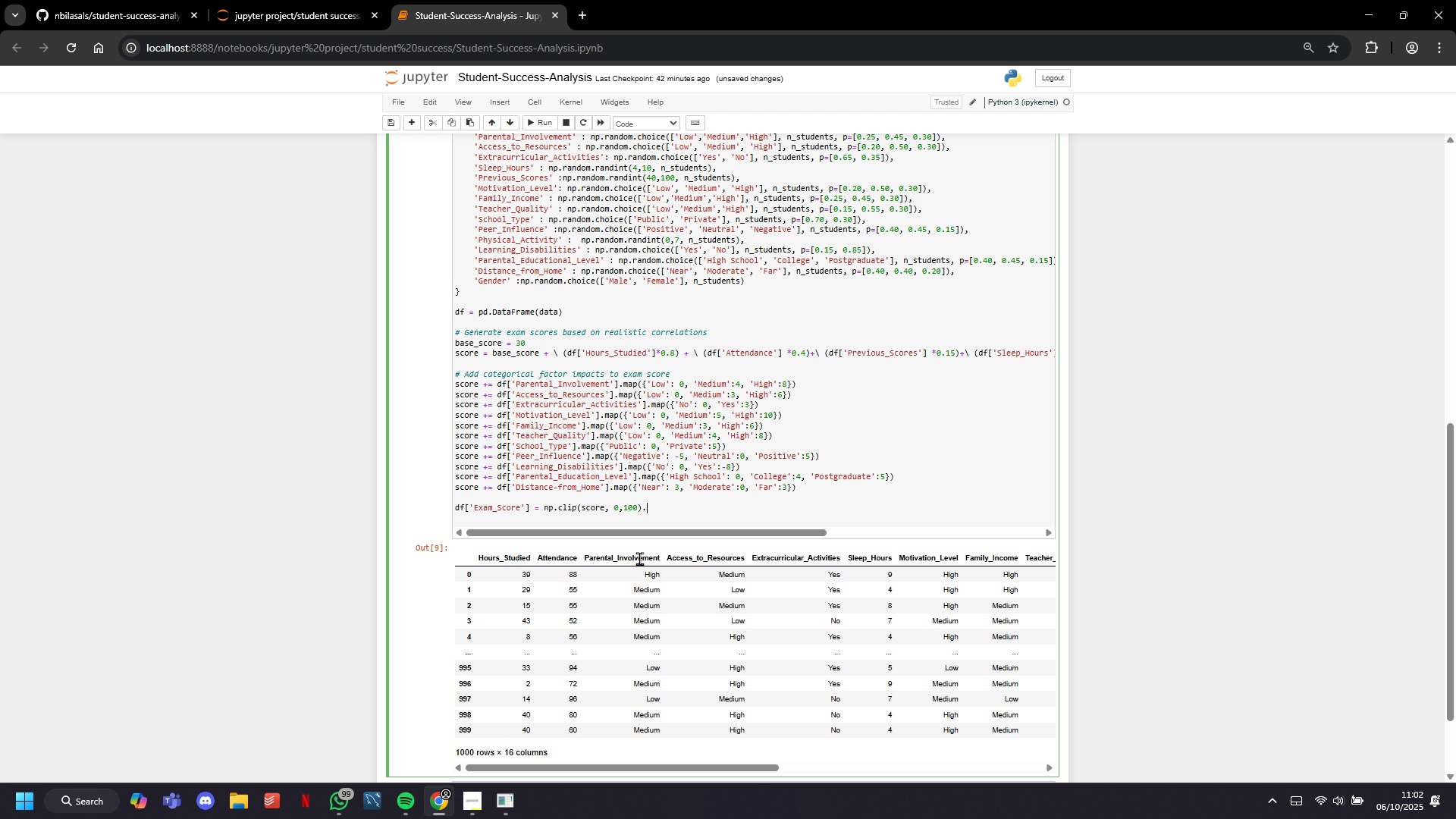 
type(.o)
key(Backspace)
type(round(1)
 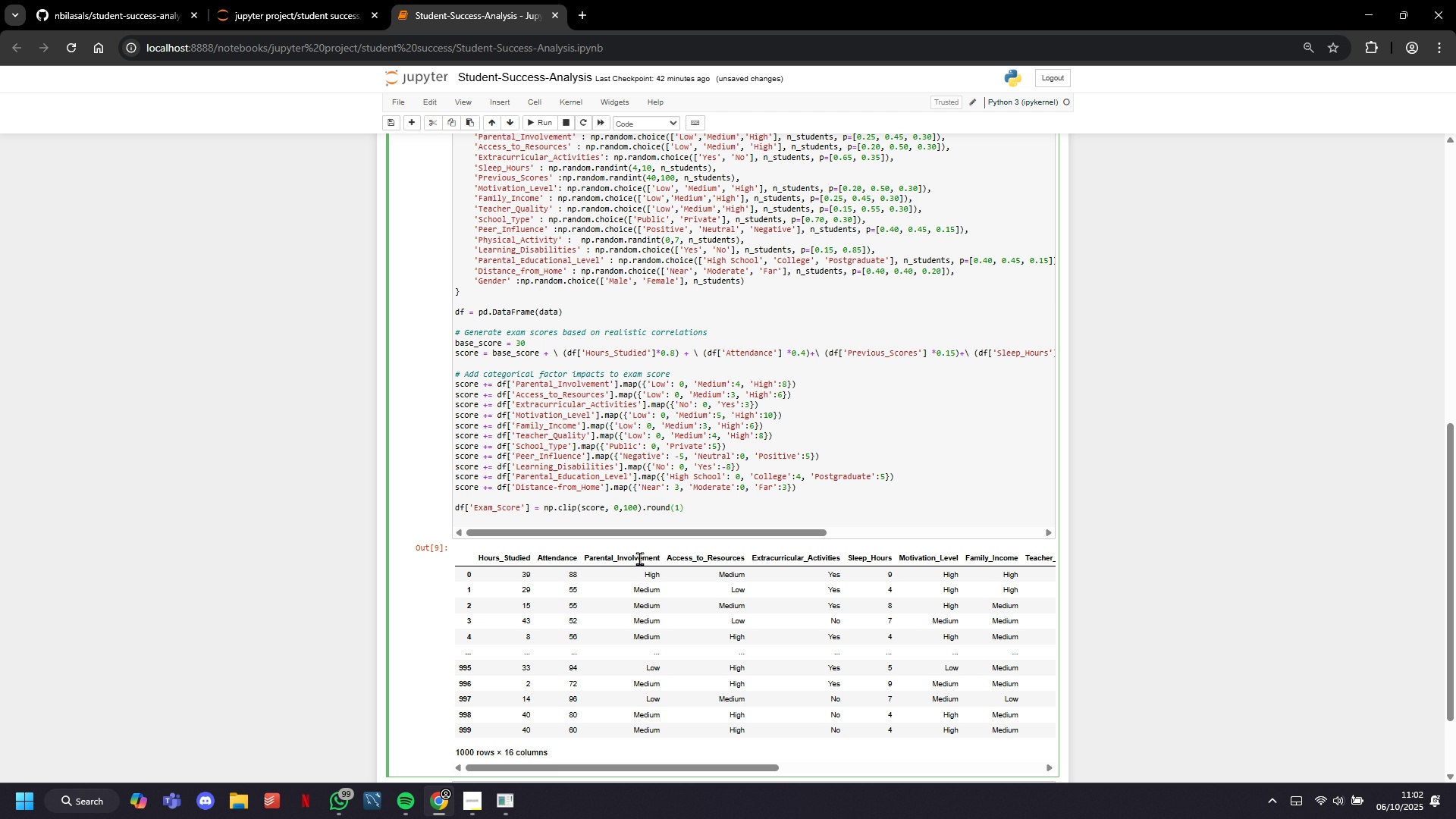 
key(ArrowUp)
 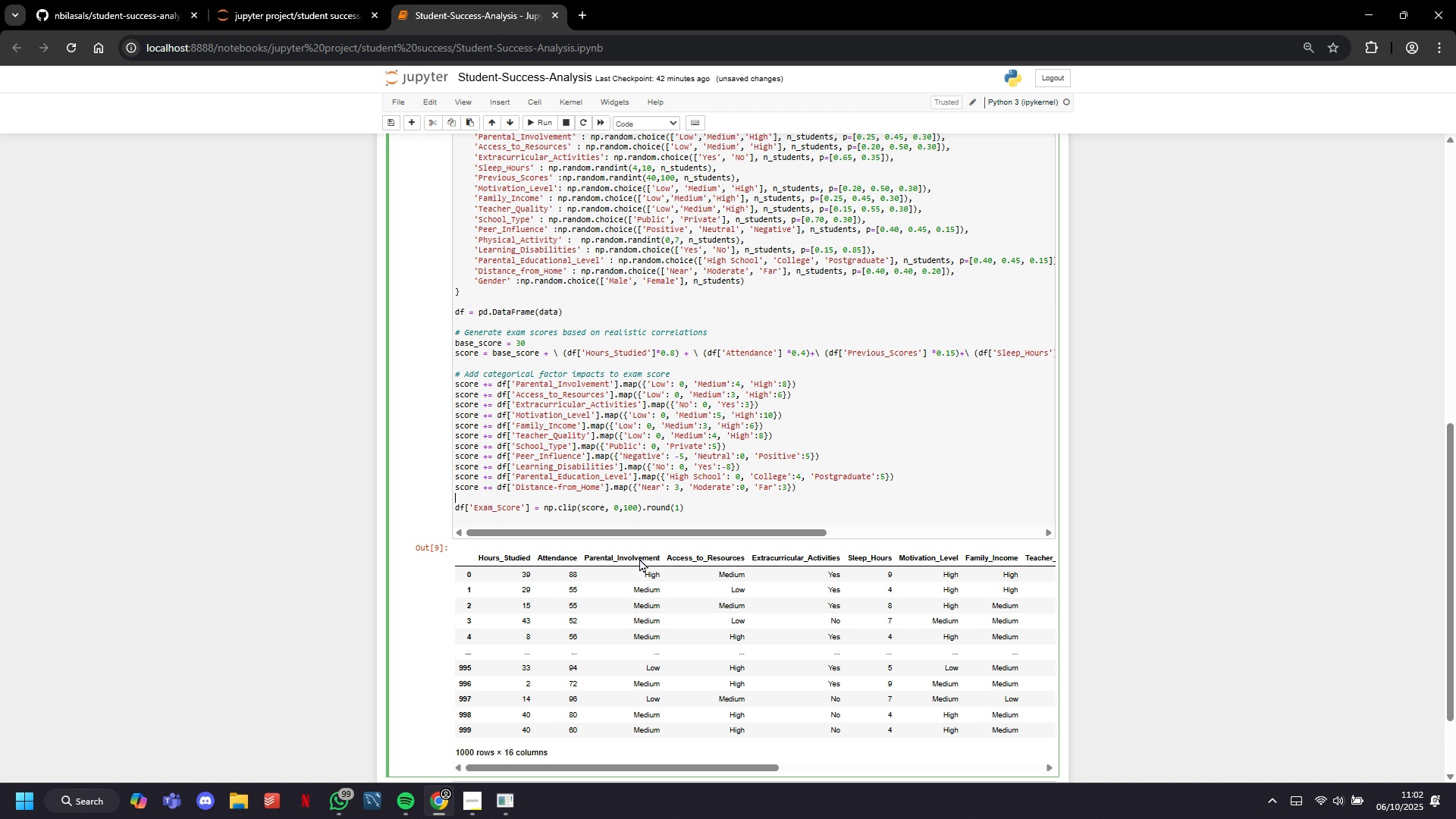 
key(Enter)